 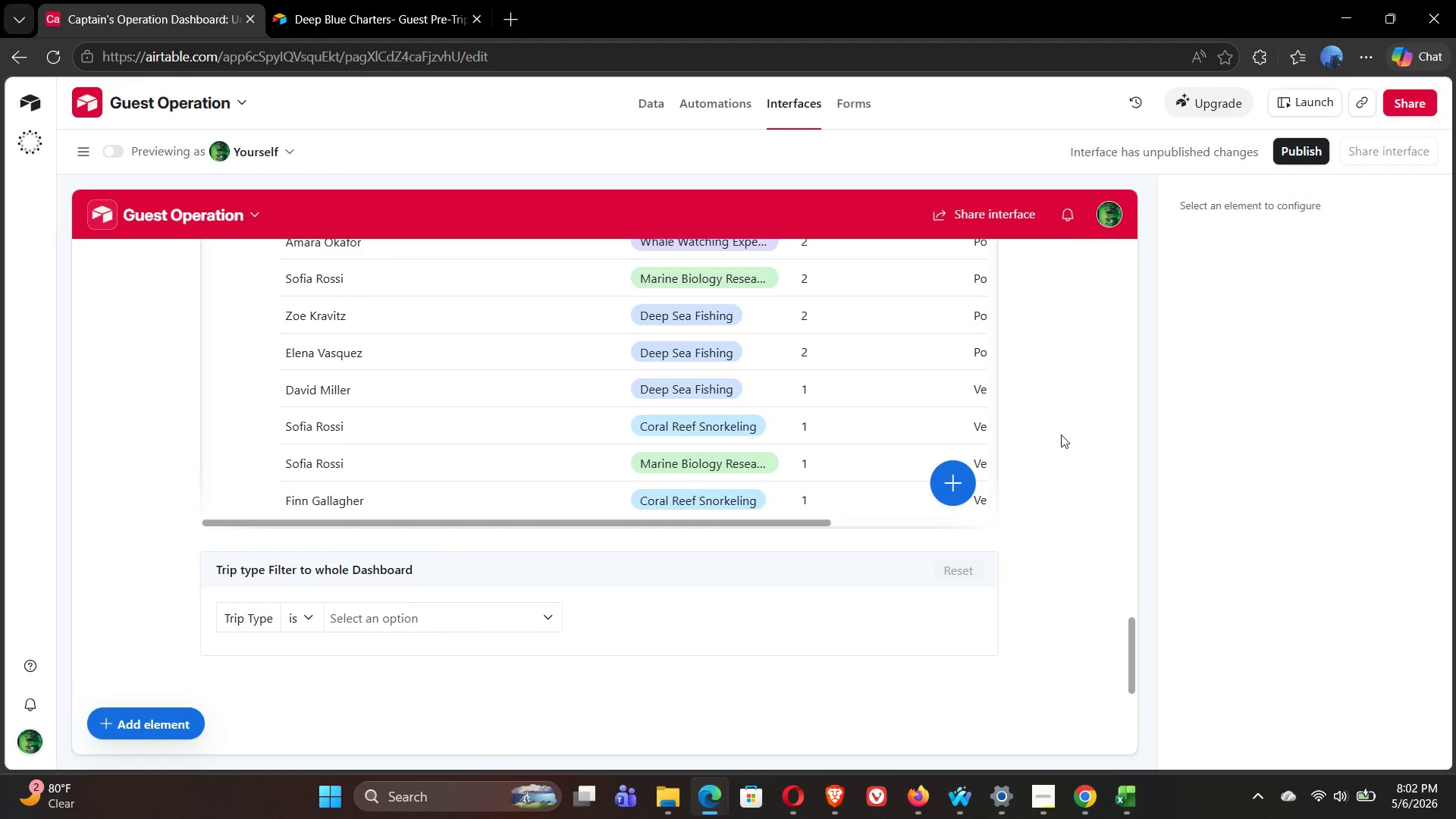 
left_click_drag(start_coordinate=[1132, 644], to_coordinate=[1116, 213])
 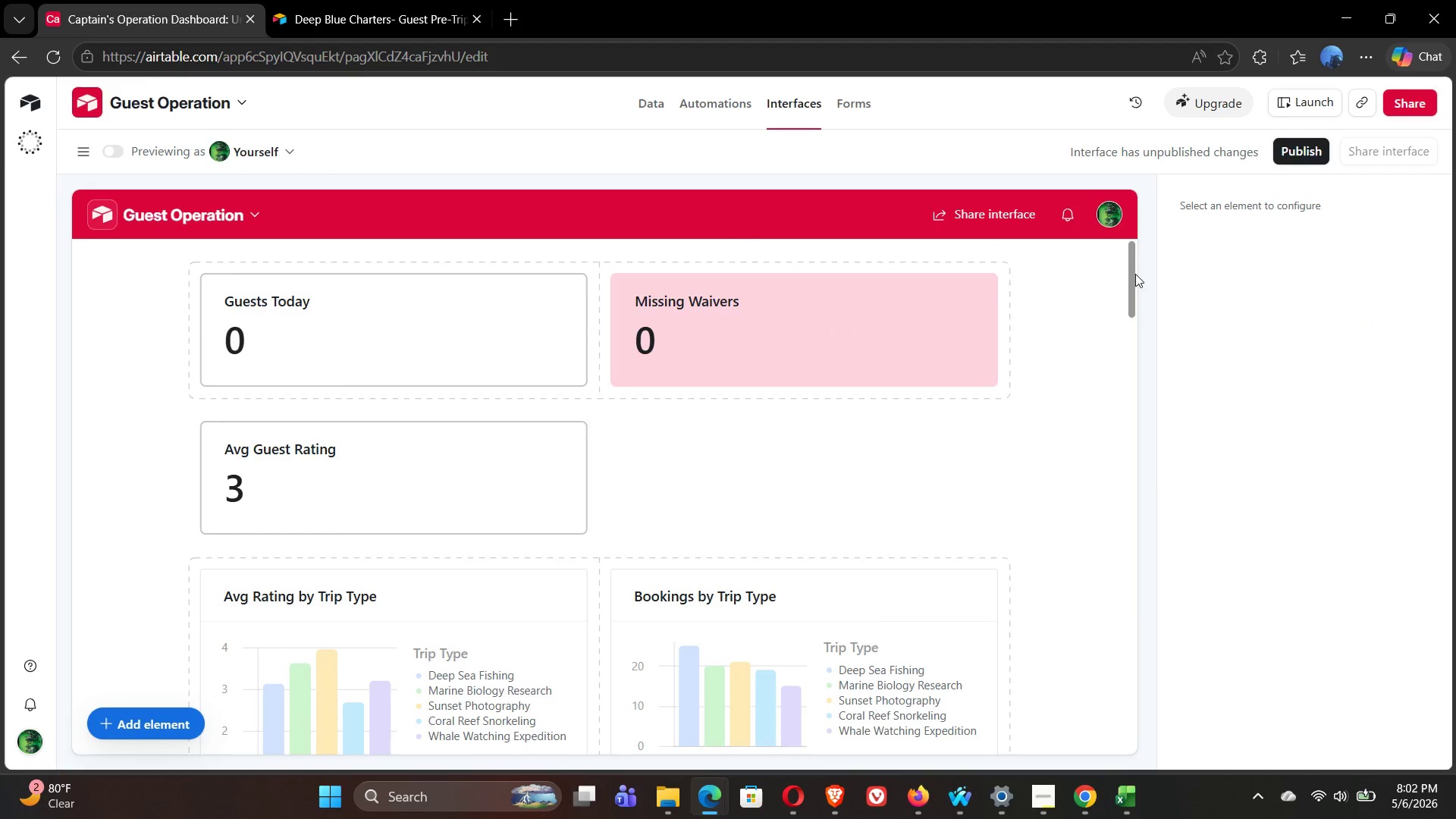 
left_click_drag(start_coordinate=[1129, 271], to_coordinate=[1140, 526])
 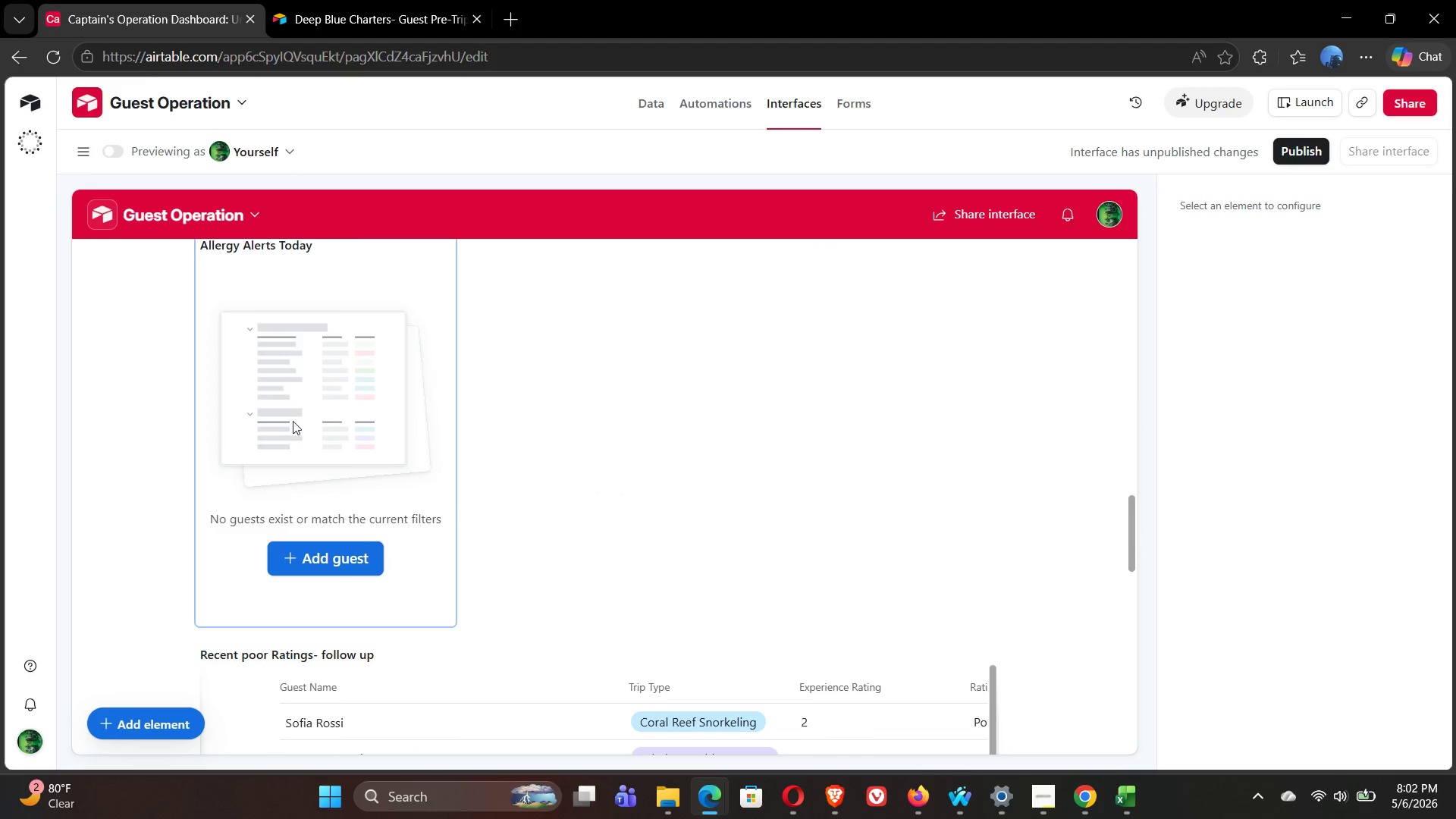 
left_click([288, 415])
 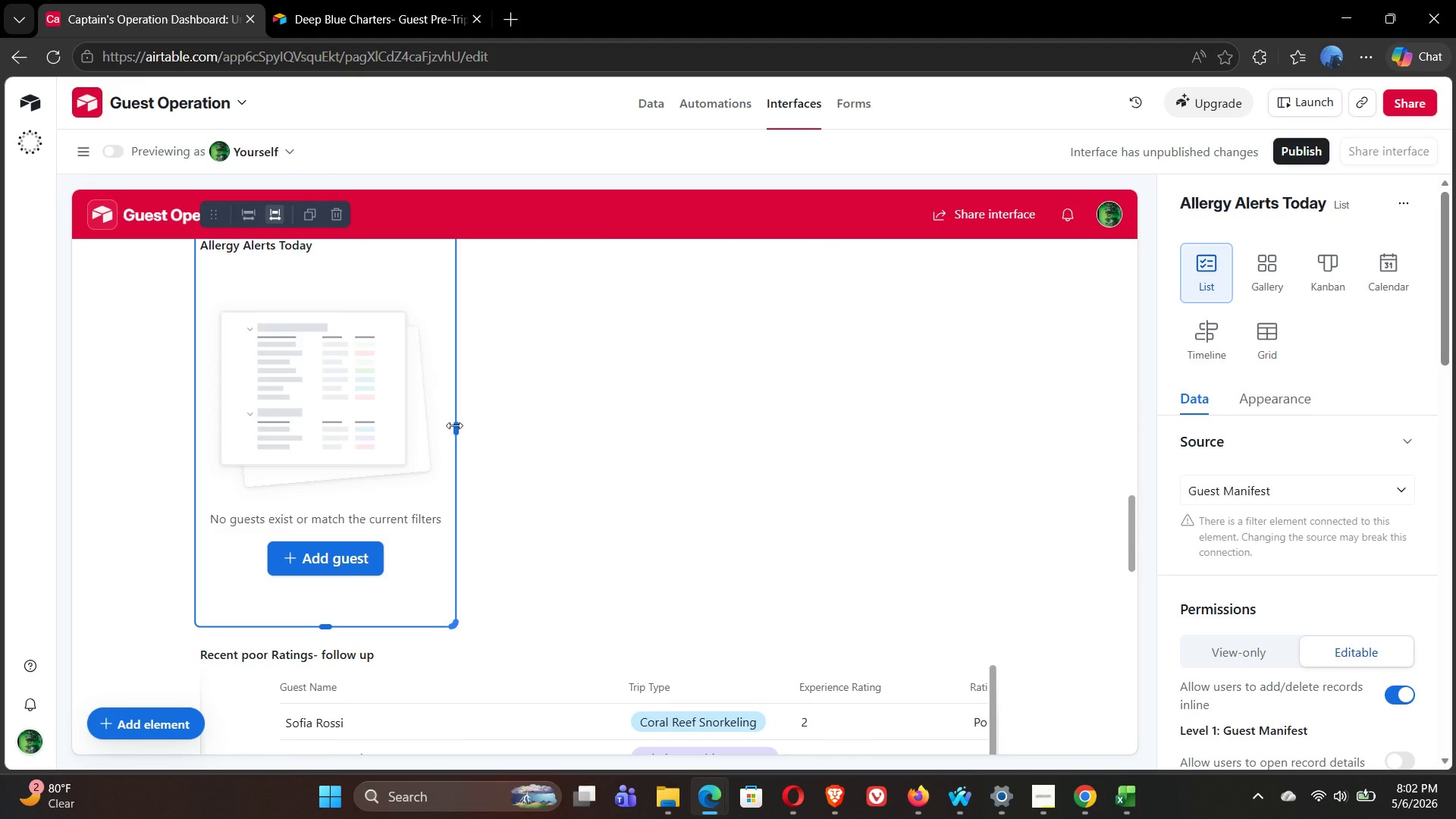 
left_click_drag(start_coordinate=[454, 425], to_coordinate=[919, 450])
 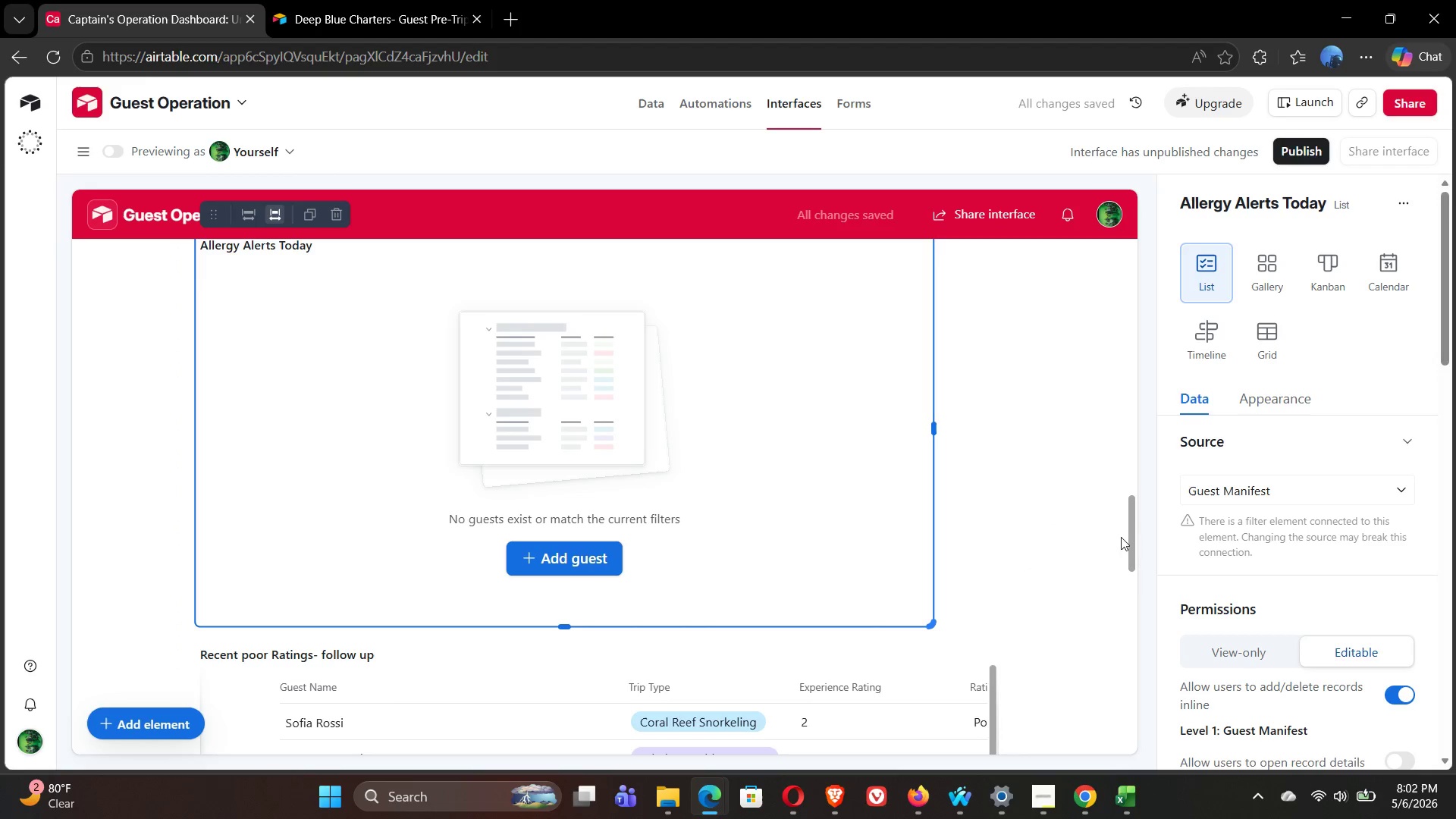 
left_click_drag(start_coordinate=[1132, 550], to_coordinate=[1101, 271])
 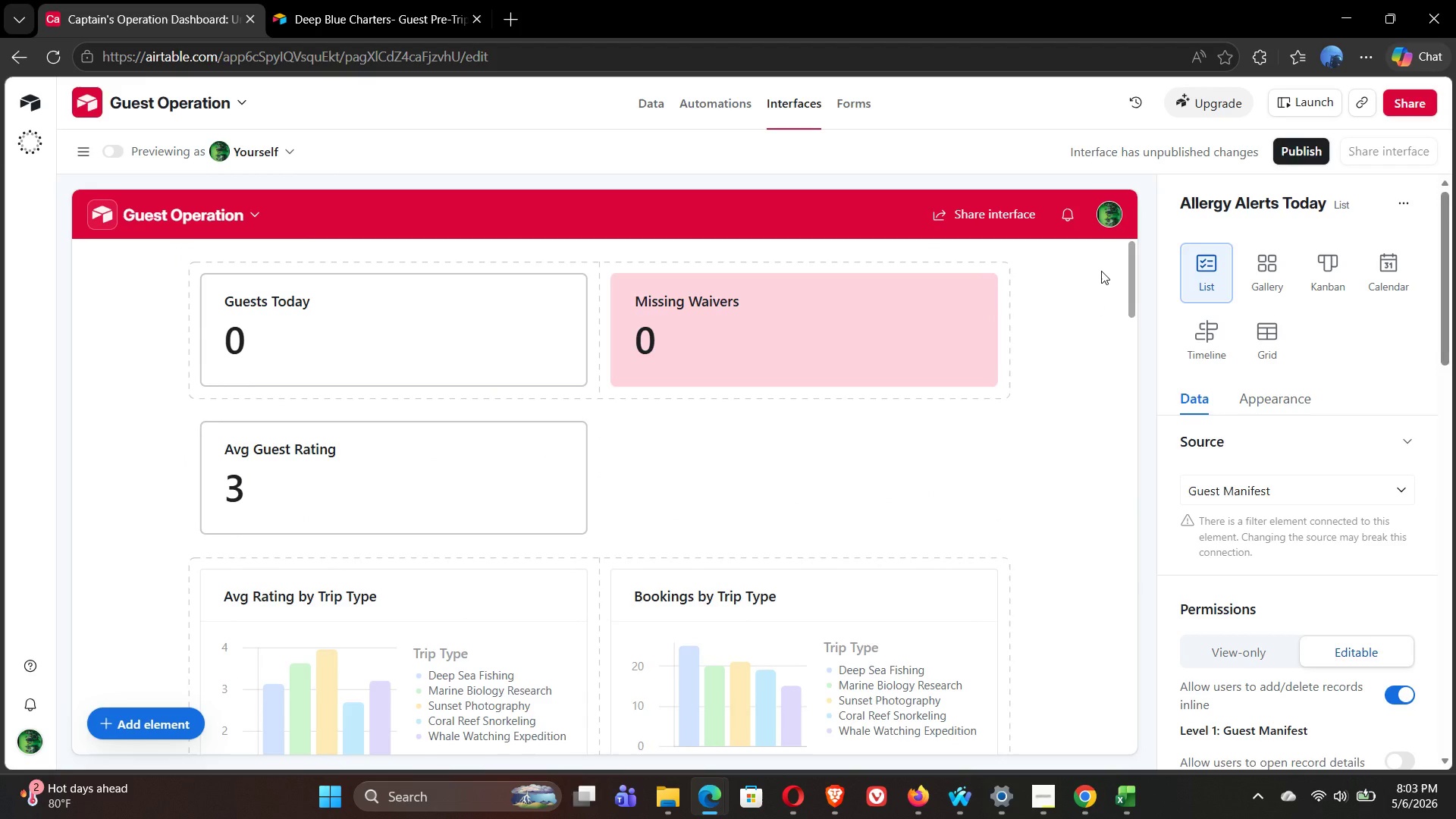 
wait(17.34)
 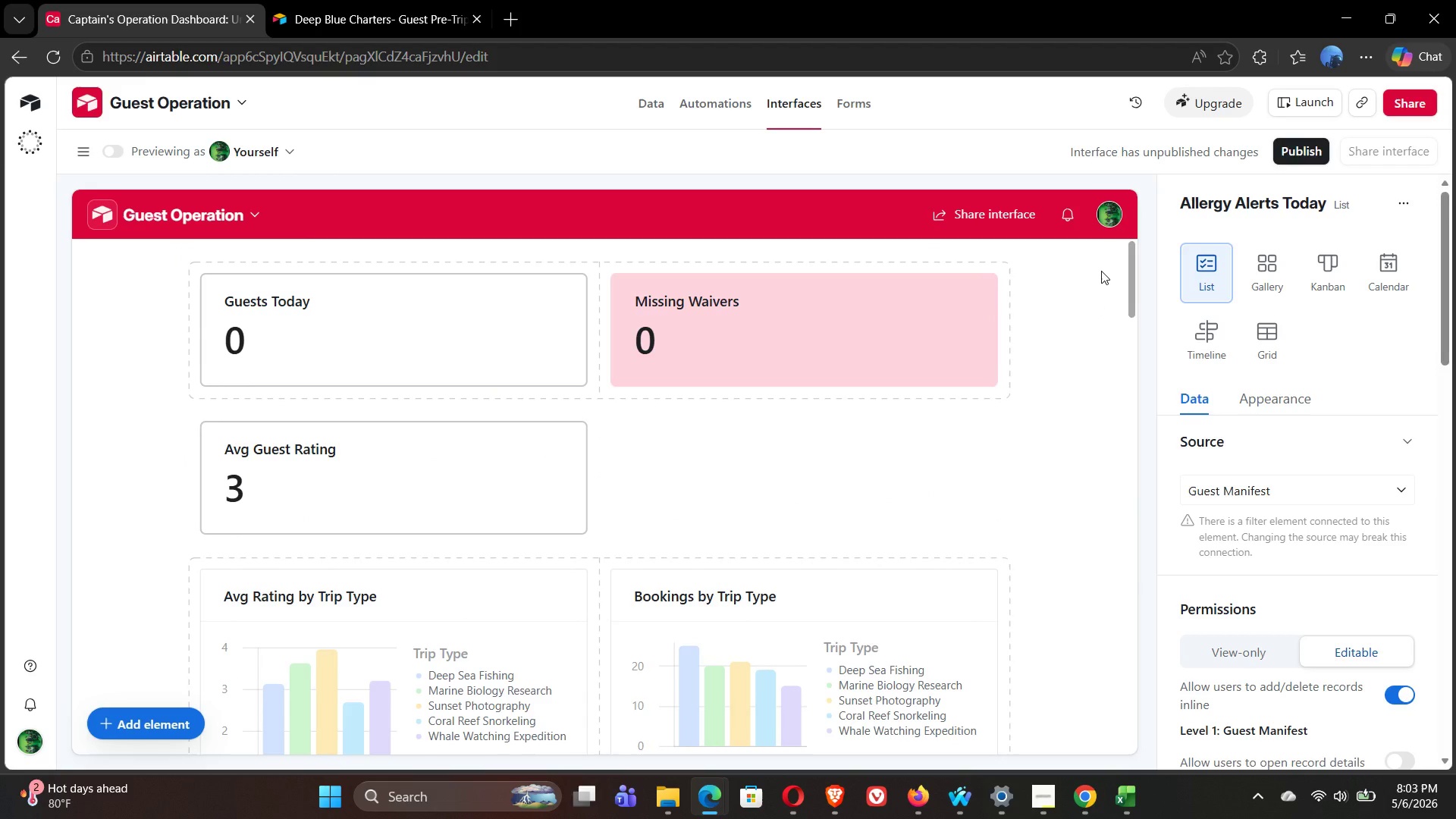 
left_click([1030, 721])